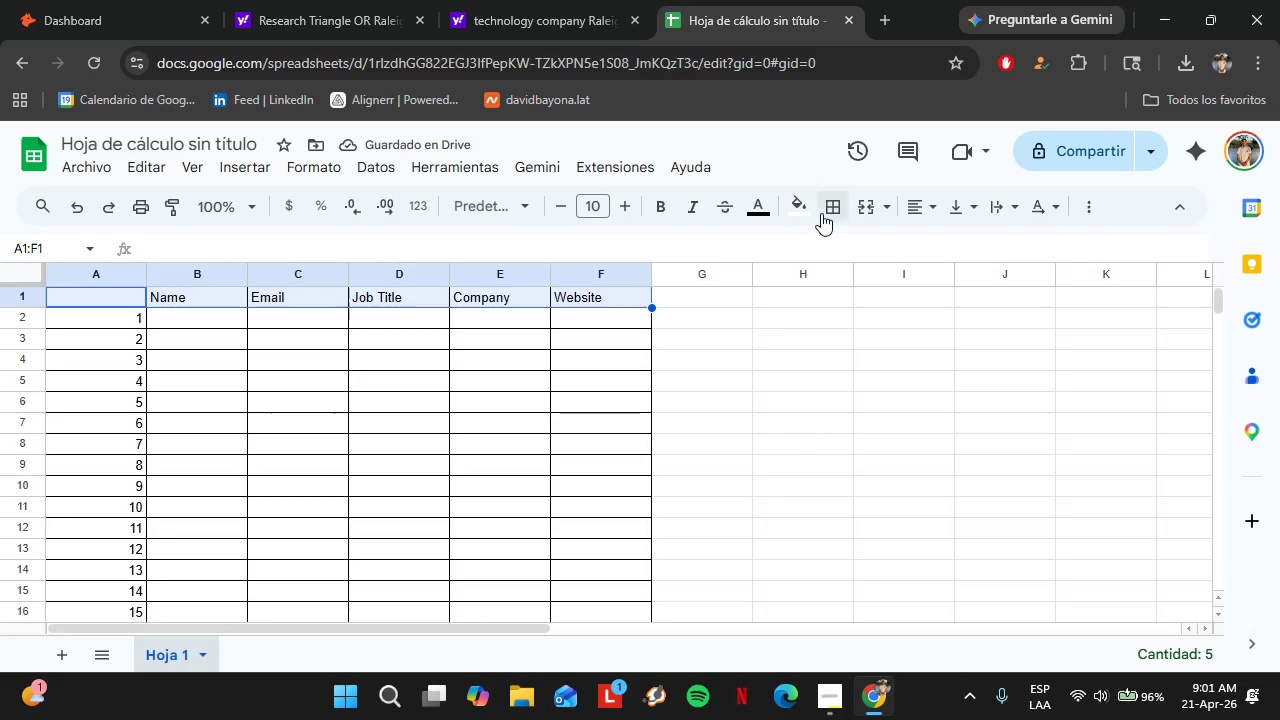 
left_click_drag(start_coordinate=[831, 213], to_coordinate=[838, 216])
 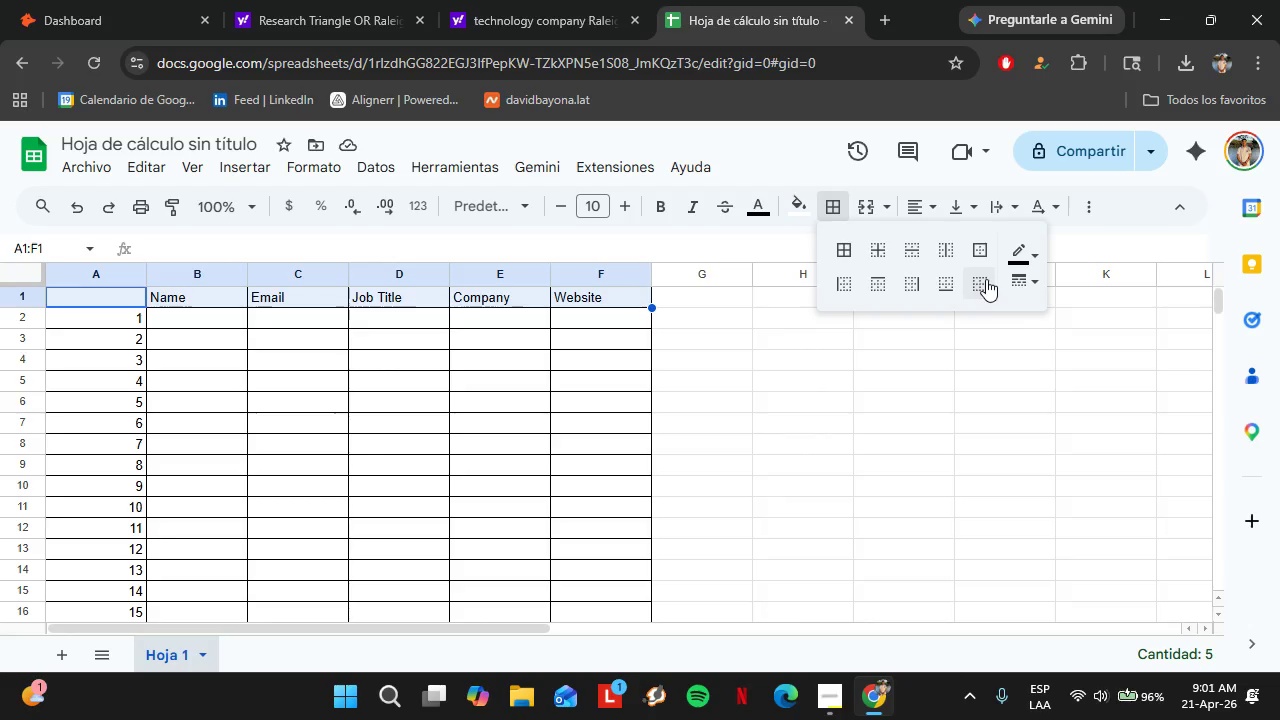 
left_click([989, 281])
 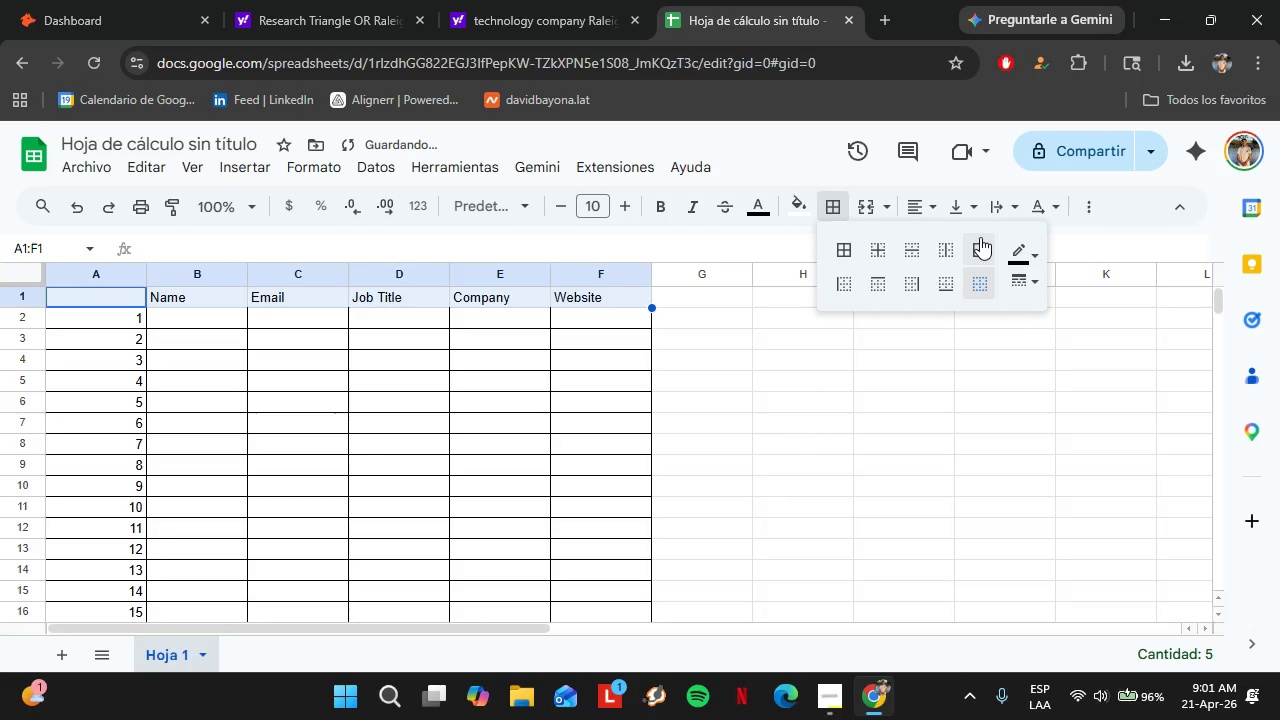 
left_click([981, 246])
 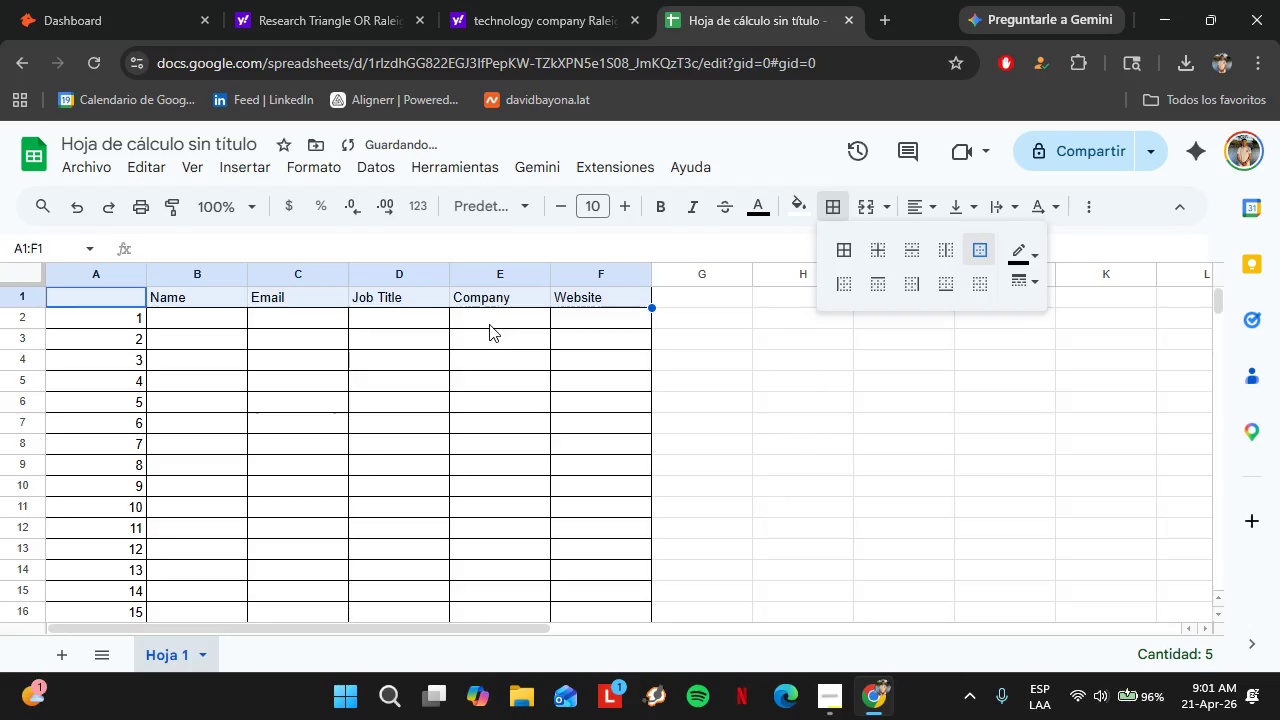 
left_click([489, 324])
 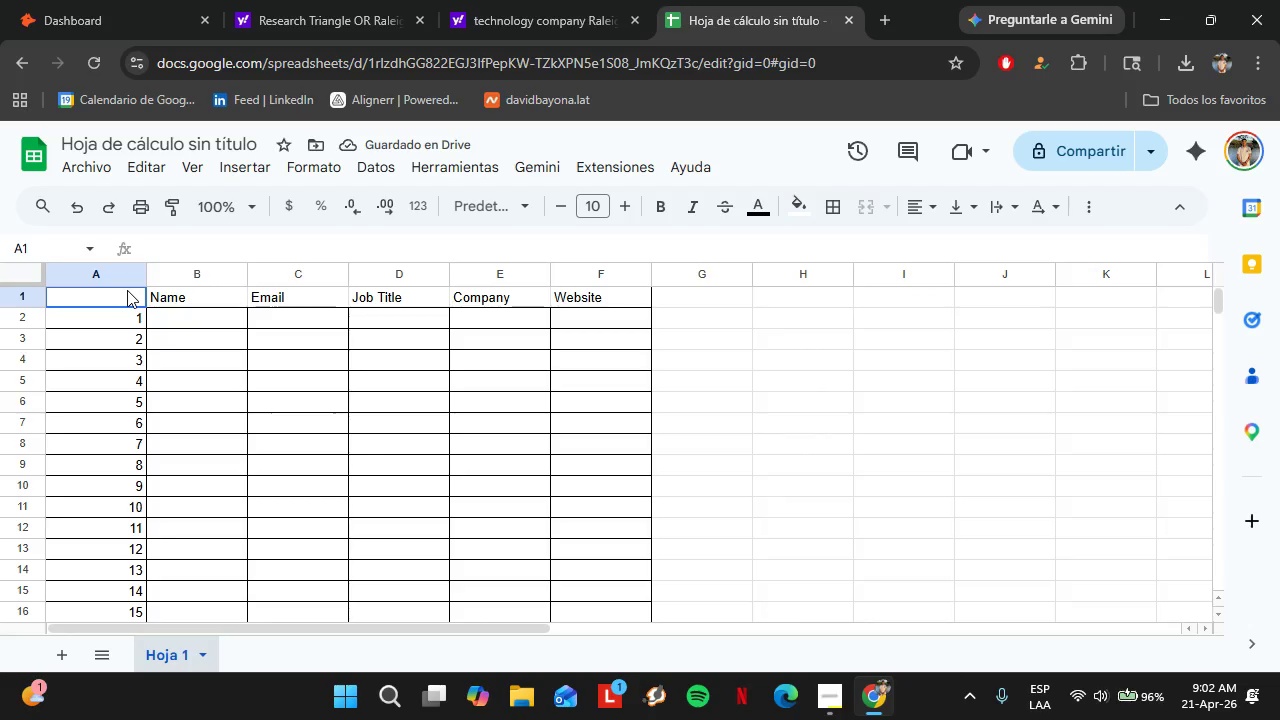 
left_click_drag(start_coordinate=[181, 299], to_coordinate=[607, 295])
 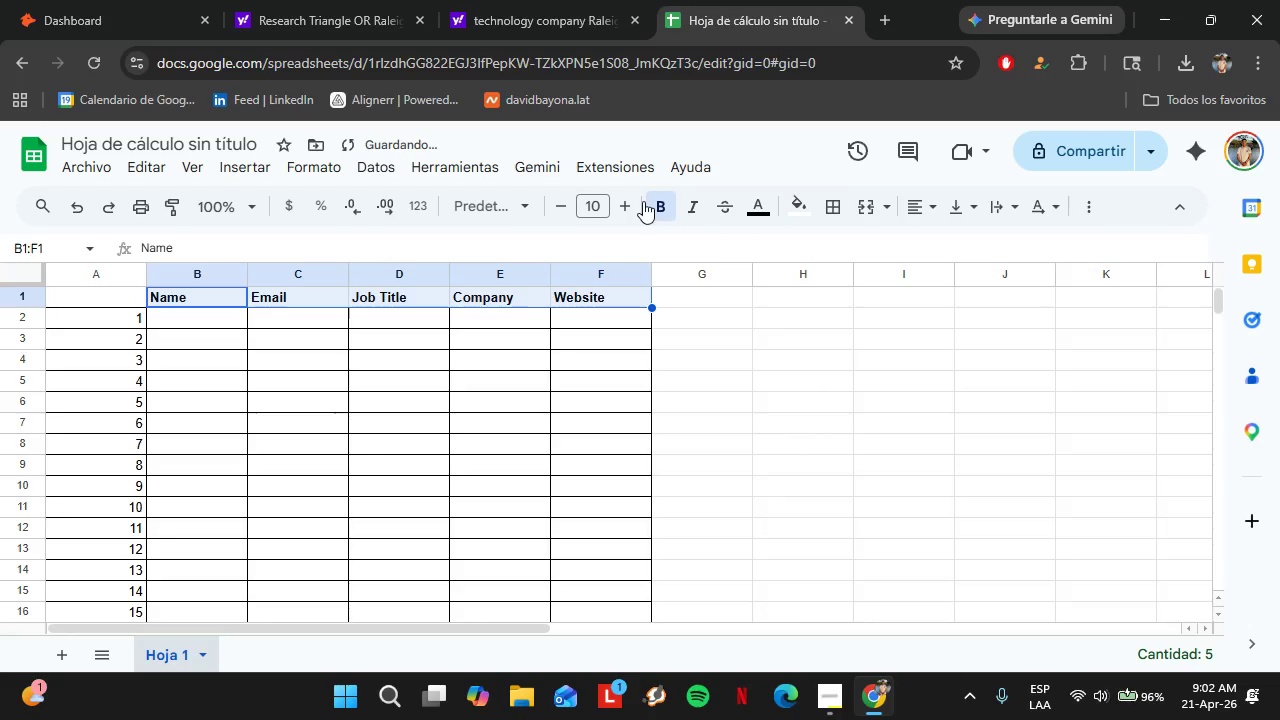 
left_click([924, 205])
 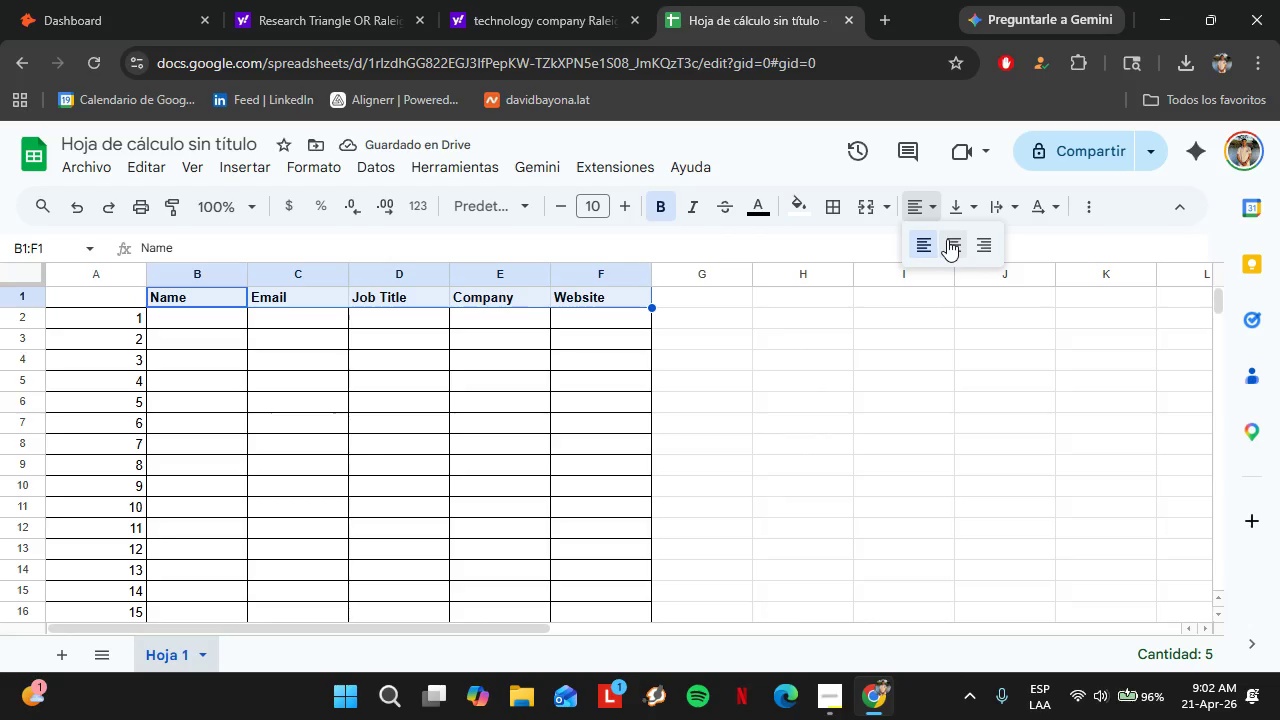 
left_click([947, 239])
 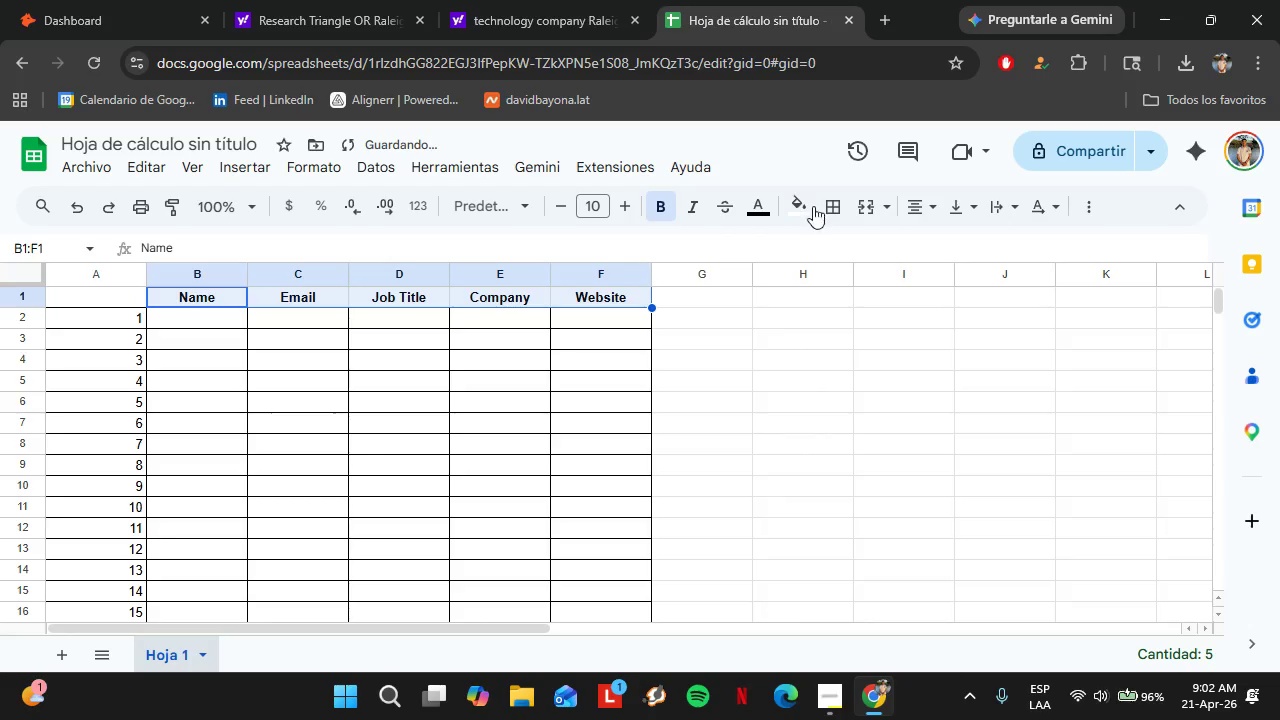 
left_click([803, 207])
 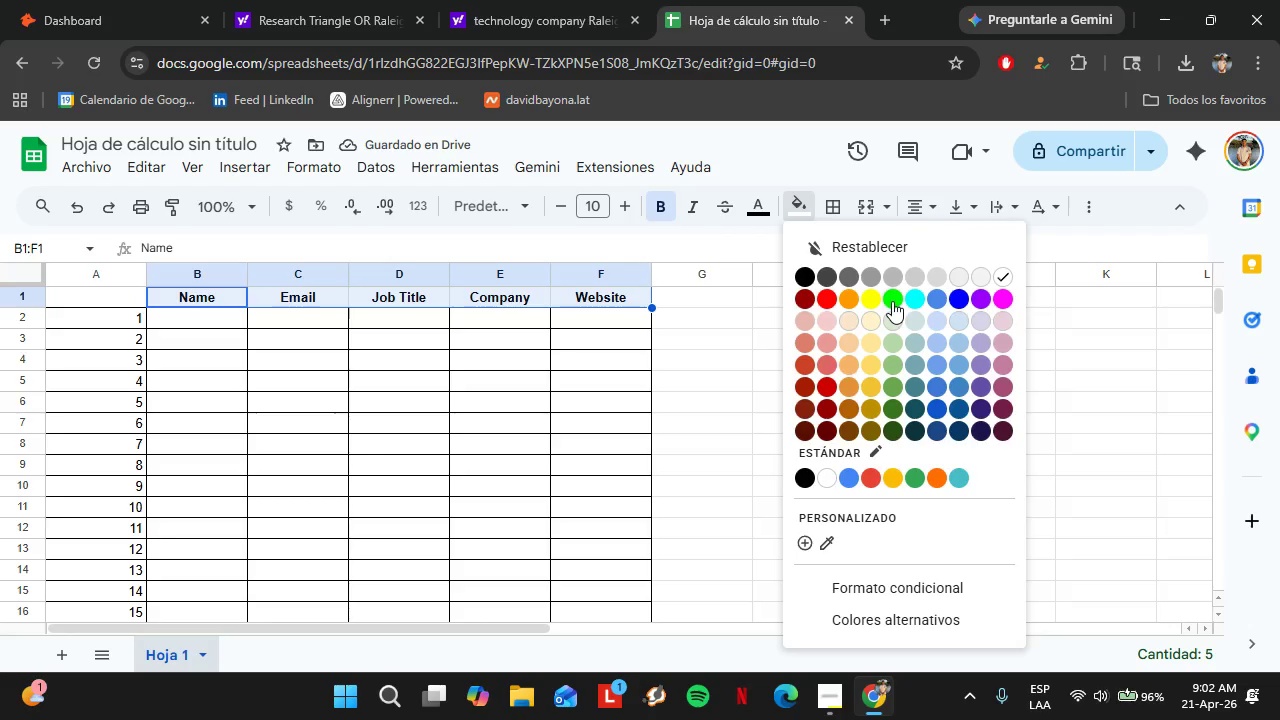 
left_click([892, 301])
 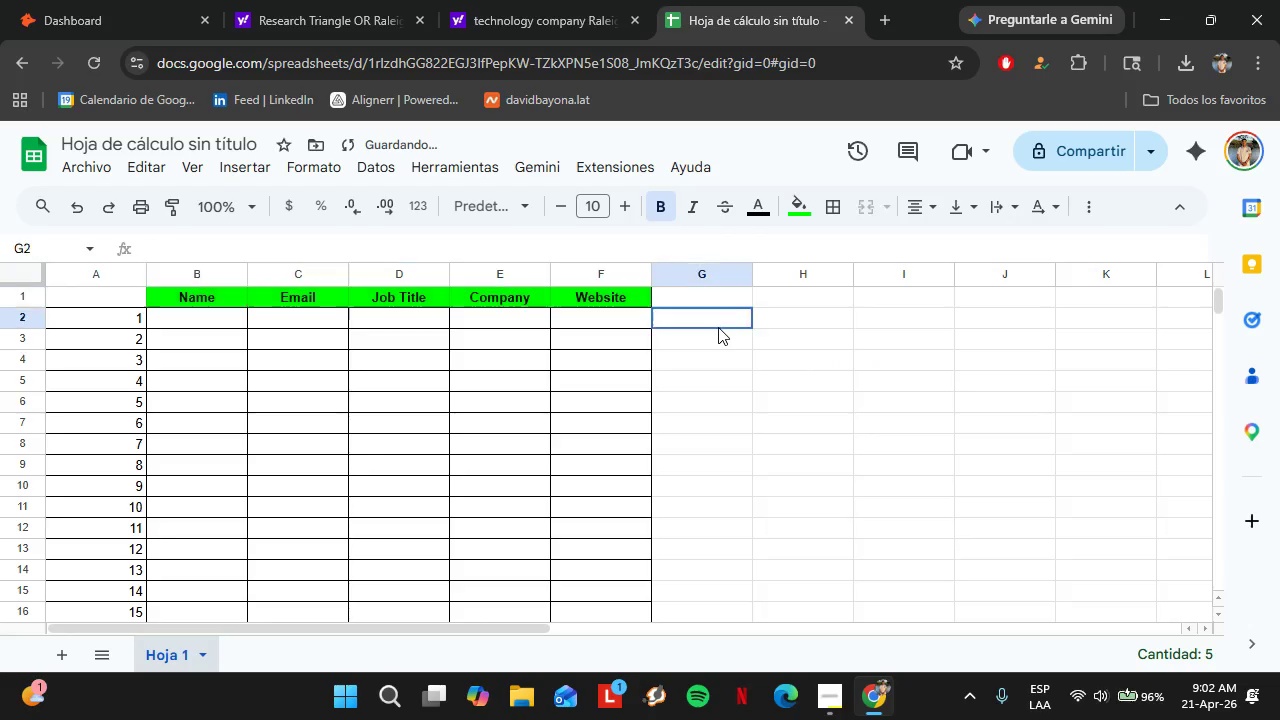 
left_click([718, 327])
 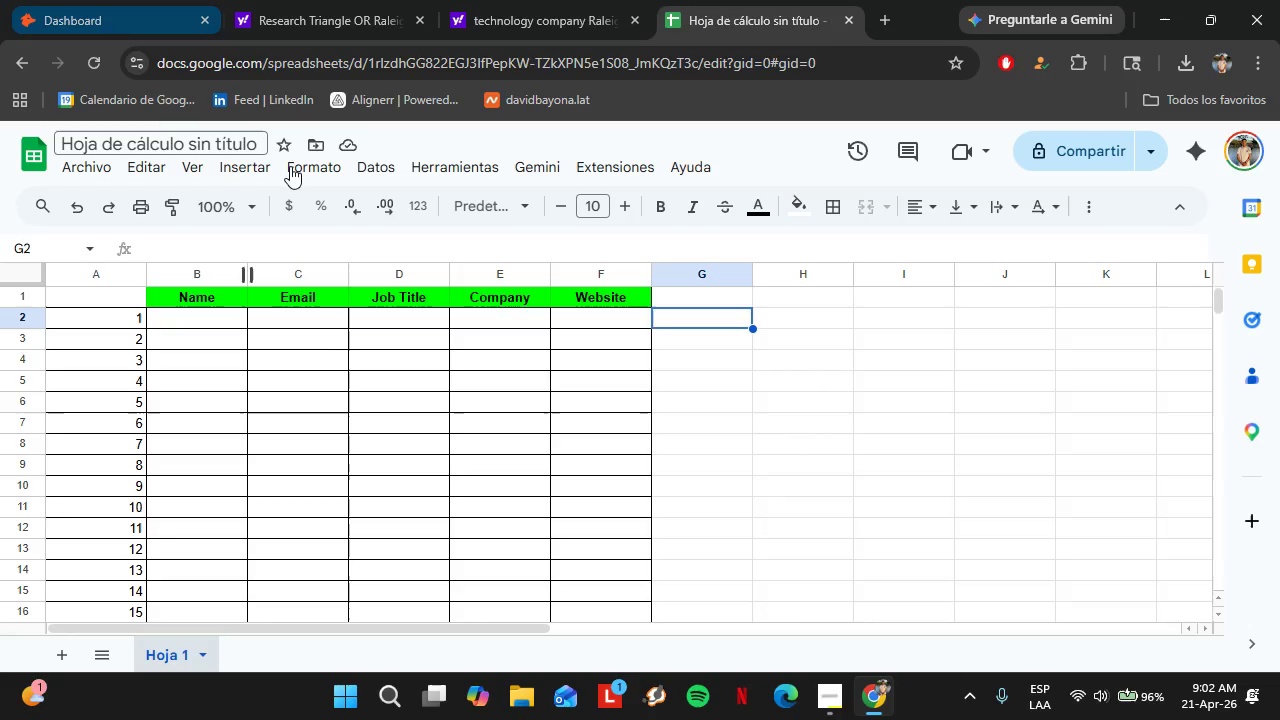 
wait(6.55)
 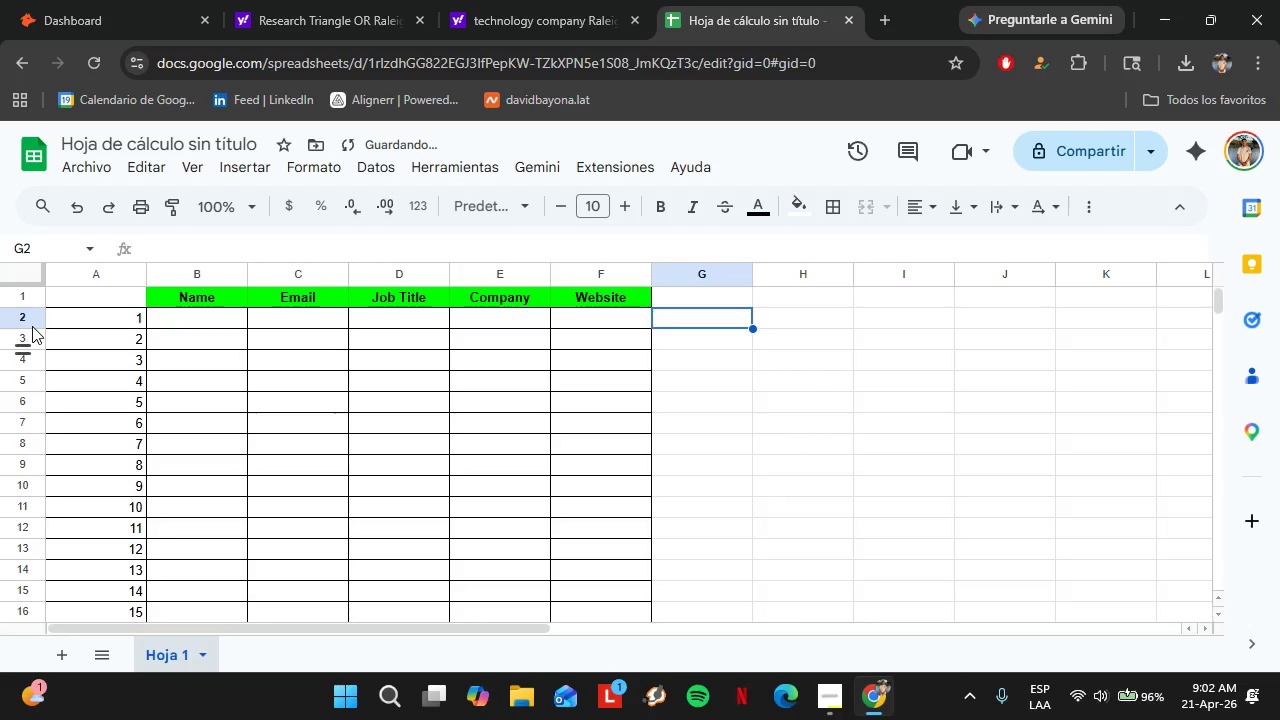 
left_click([867, 719])